 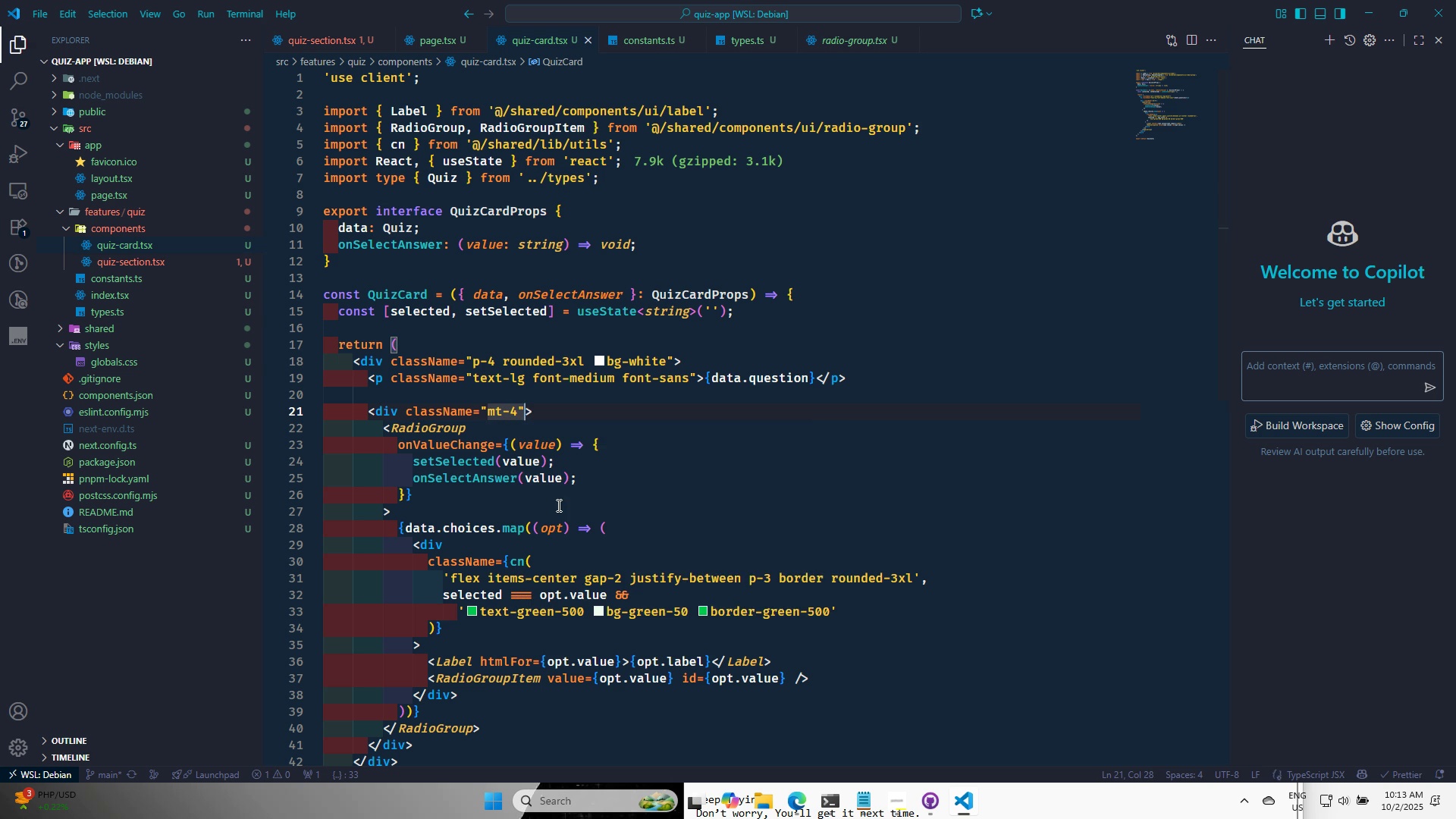 
key(Control+S)
 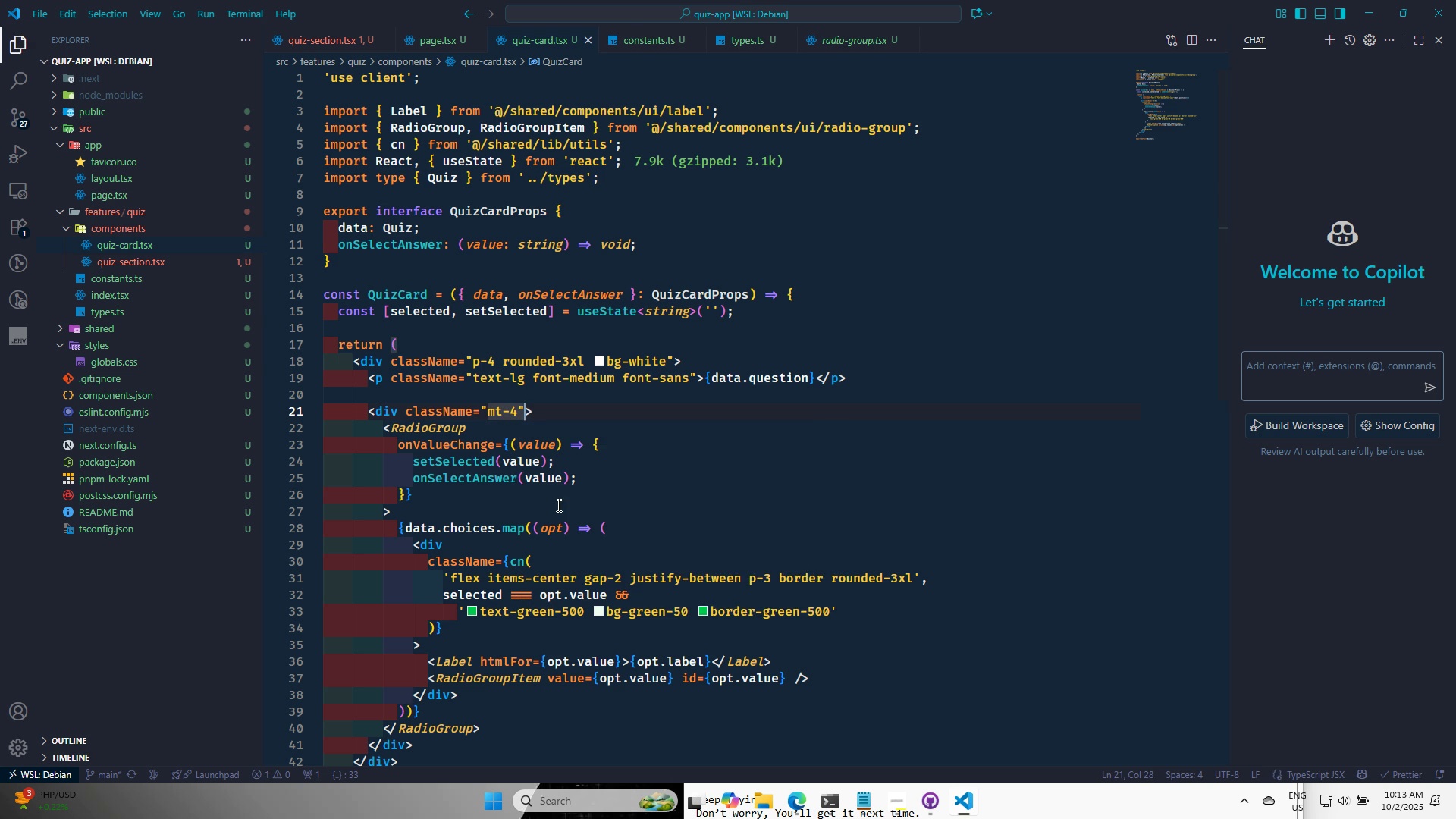 
key(Alt+AltLeft)
 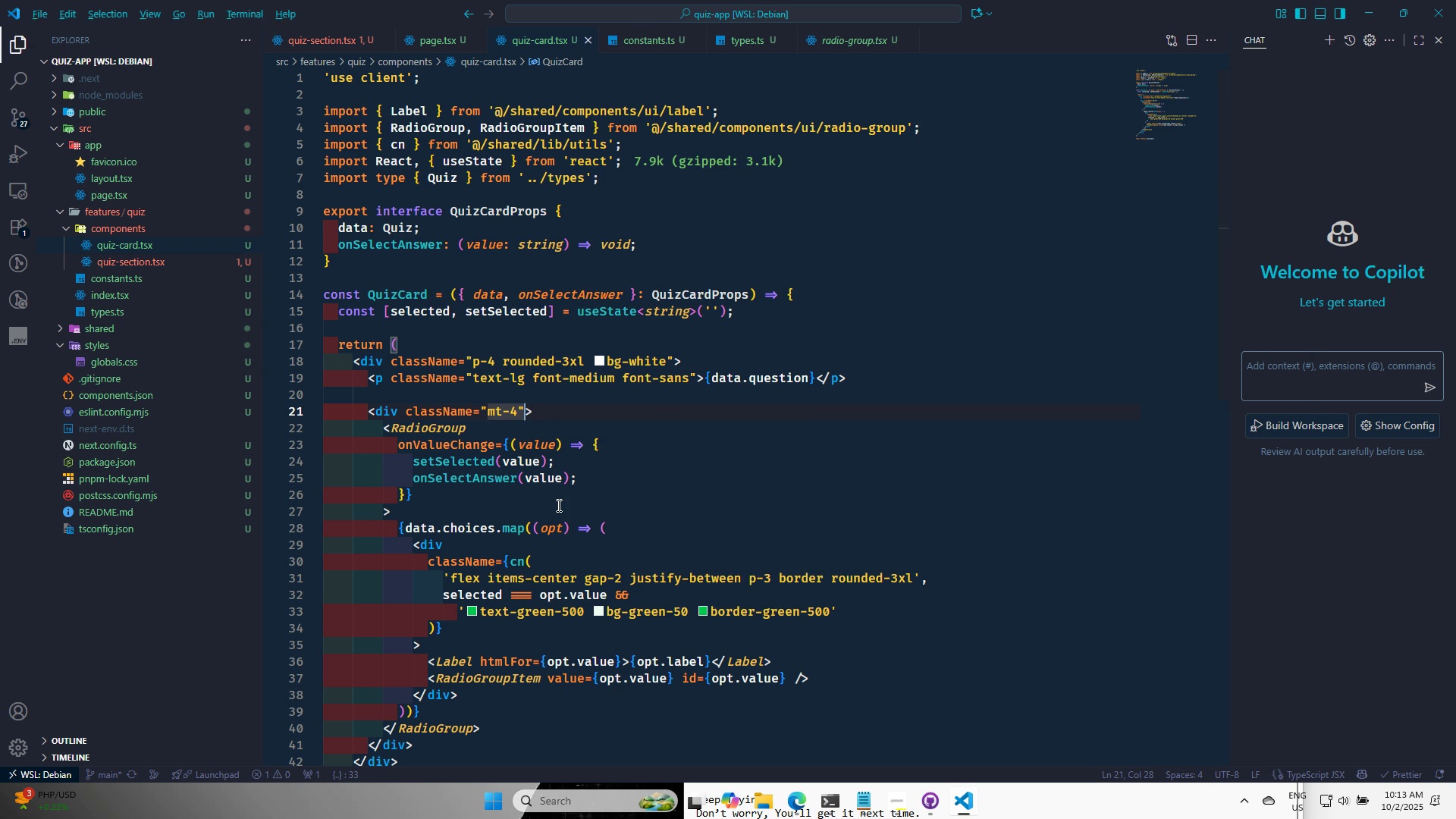 
key(Alt+Tab)
 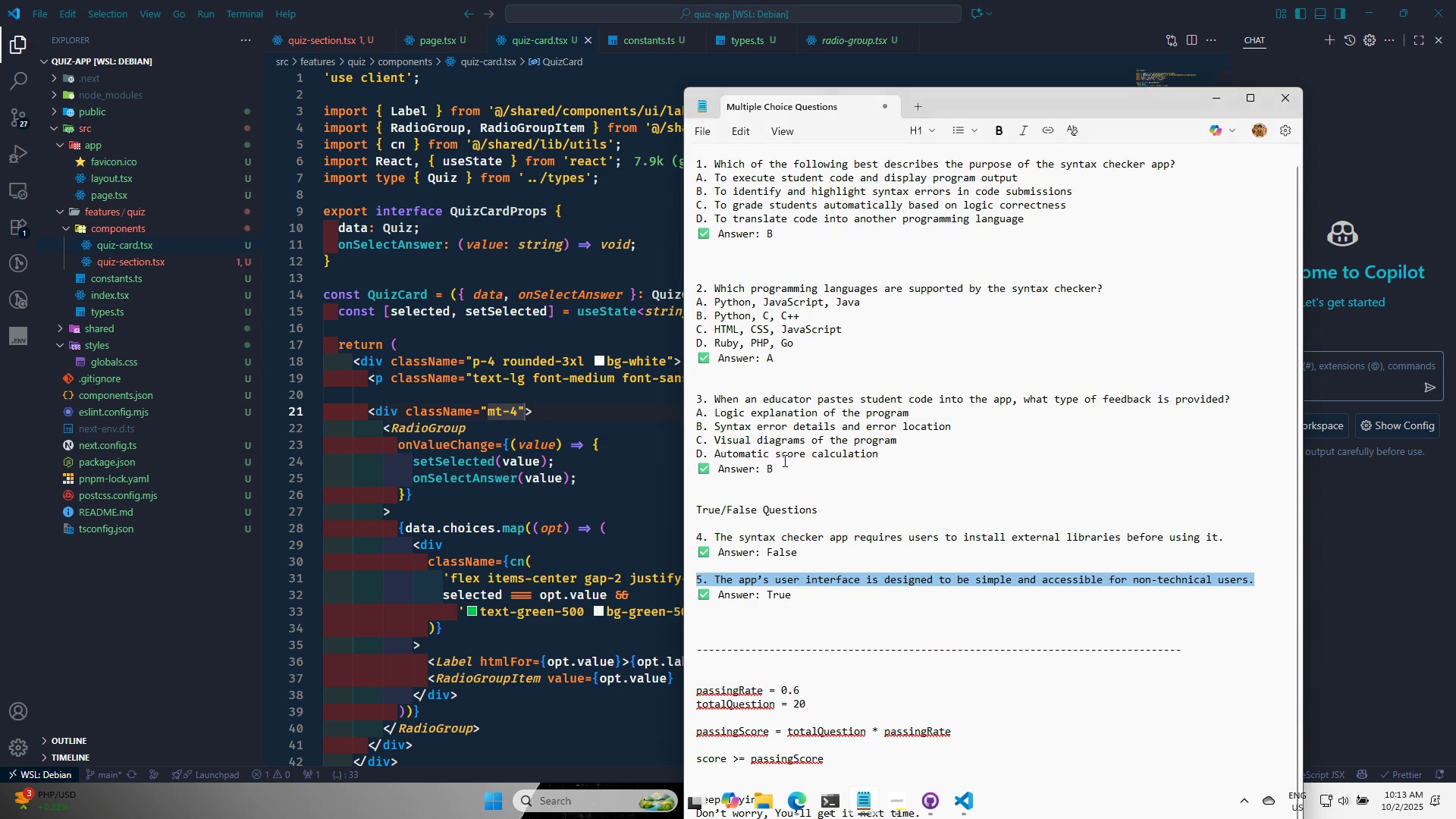 
key(Alt+AltLeft)
 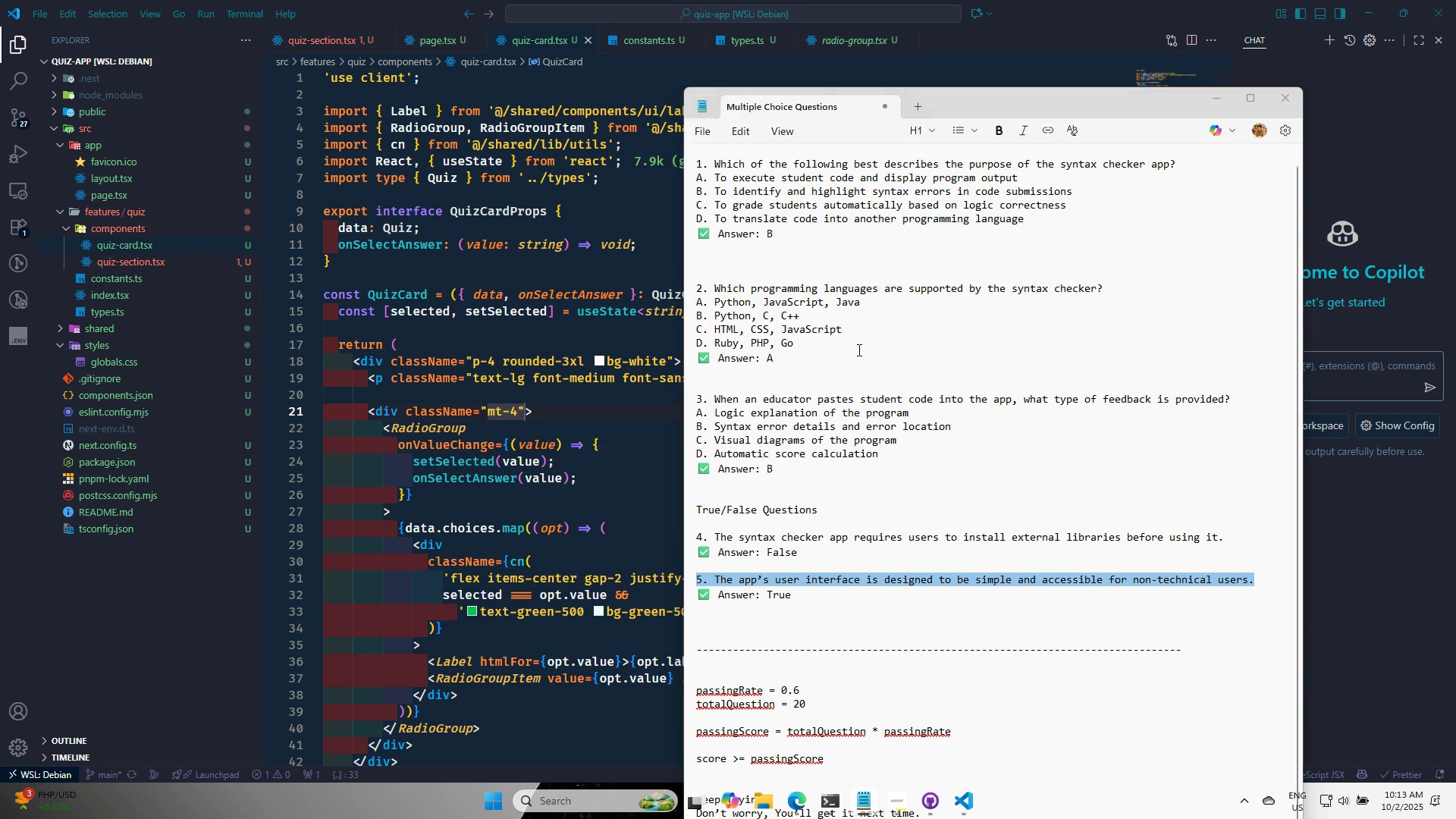 
key(Alt+Tab)
 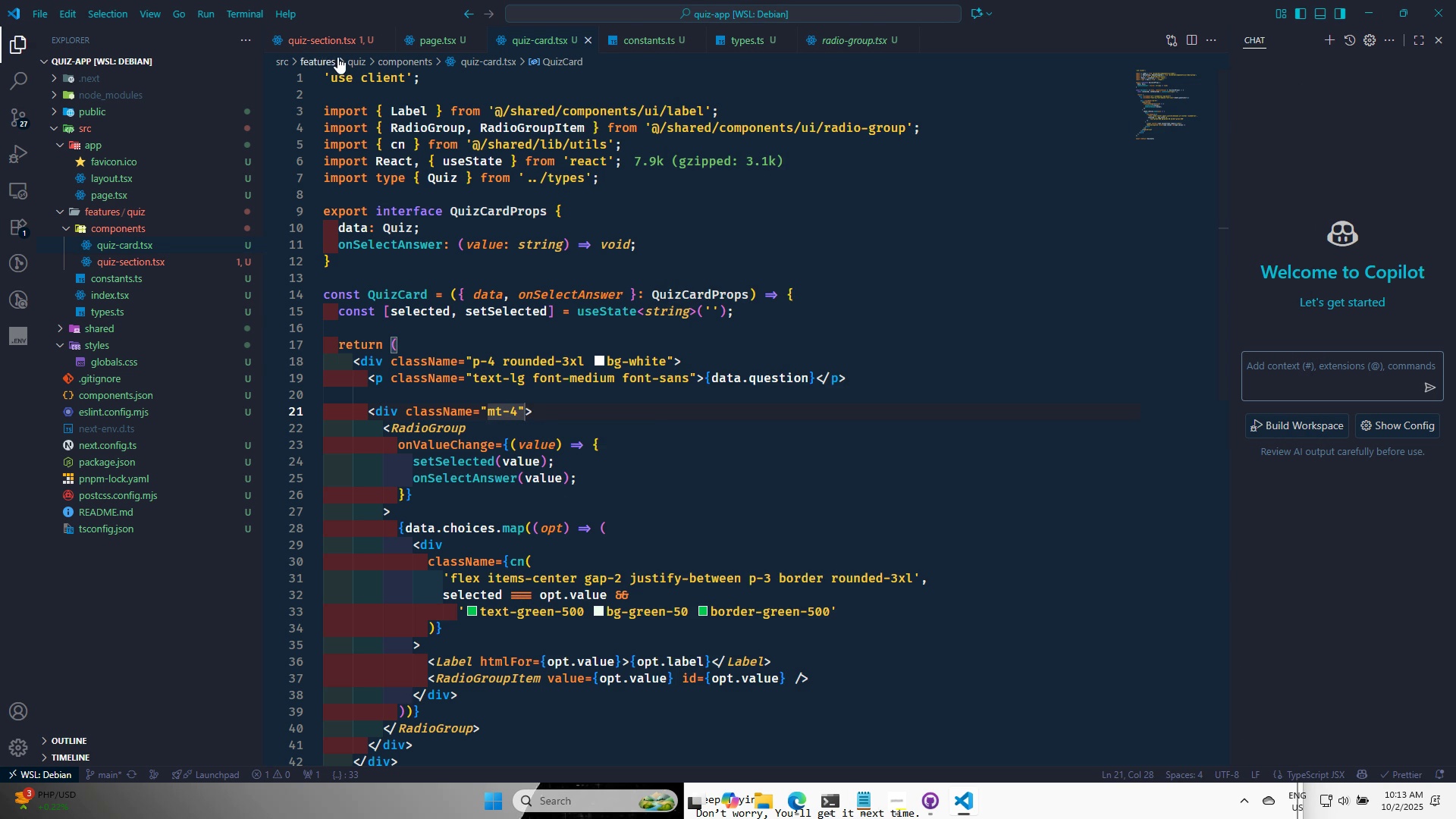 
left_click([333, 41])
 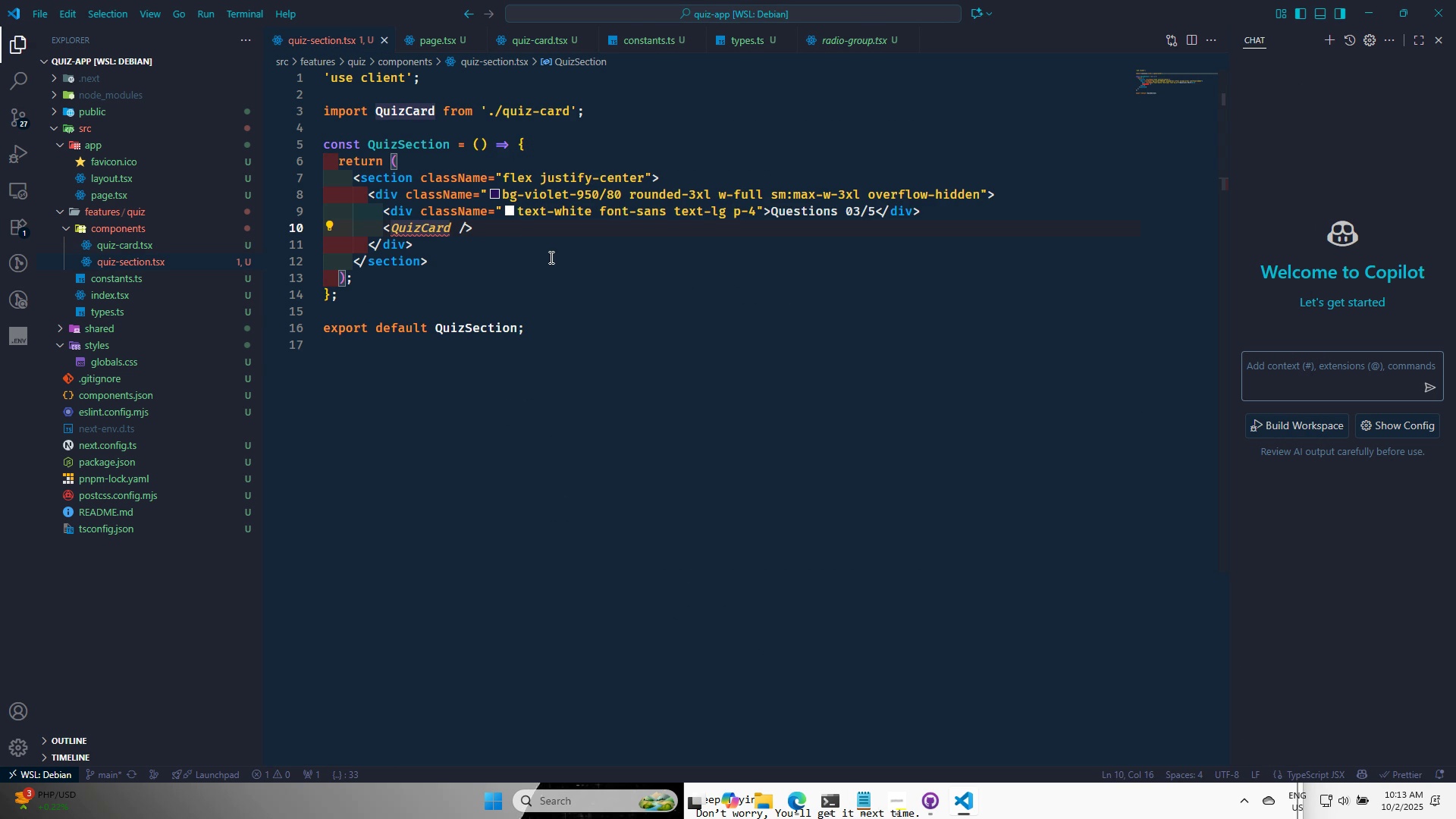 
left_click([543, 258])
 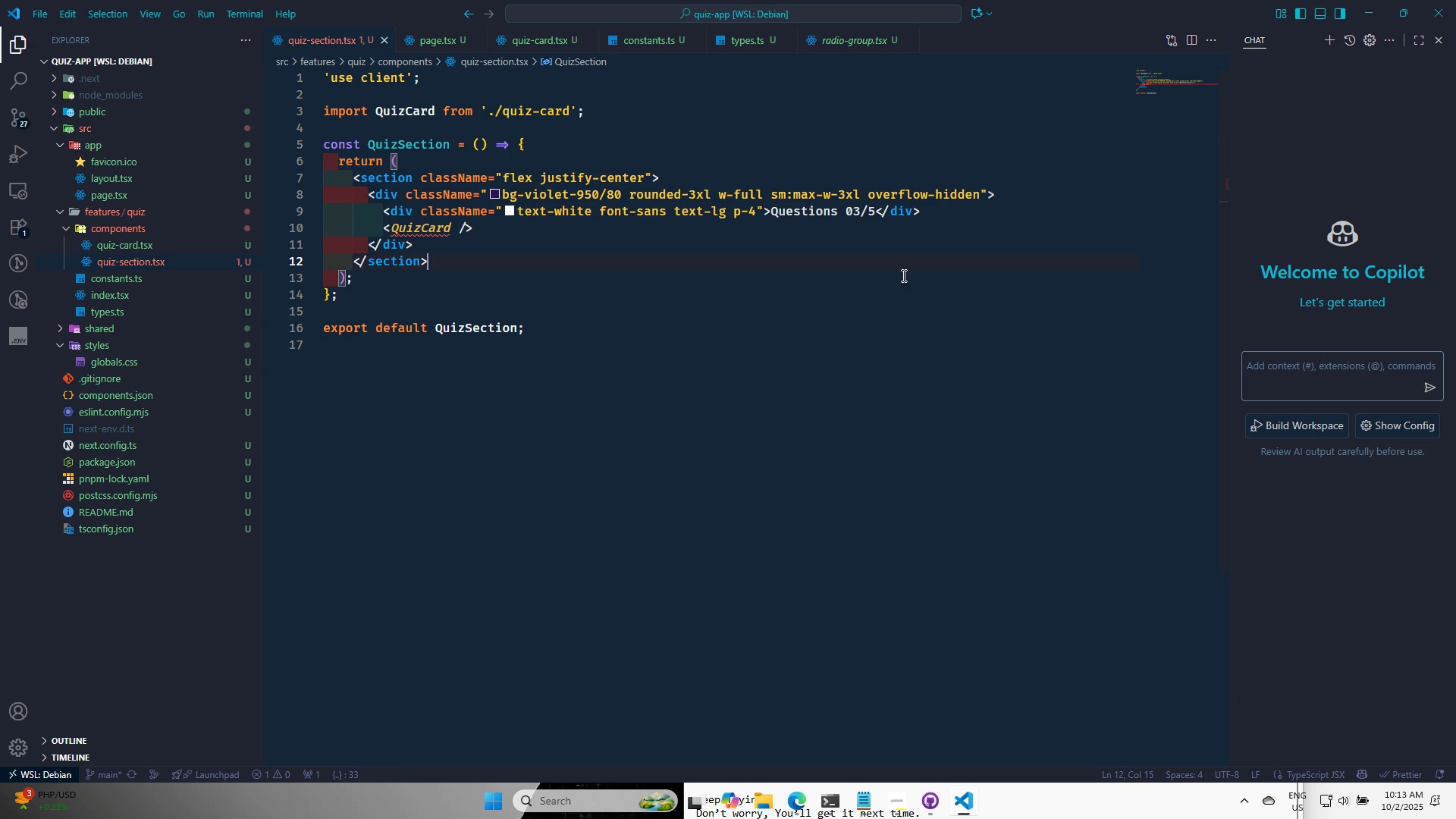 
left_click([933, 212])
 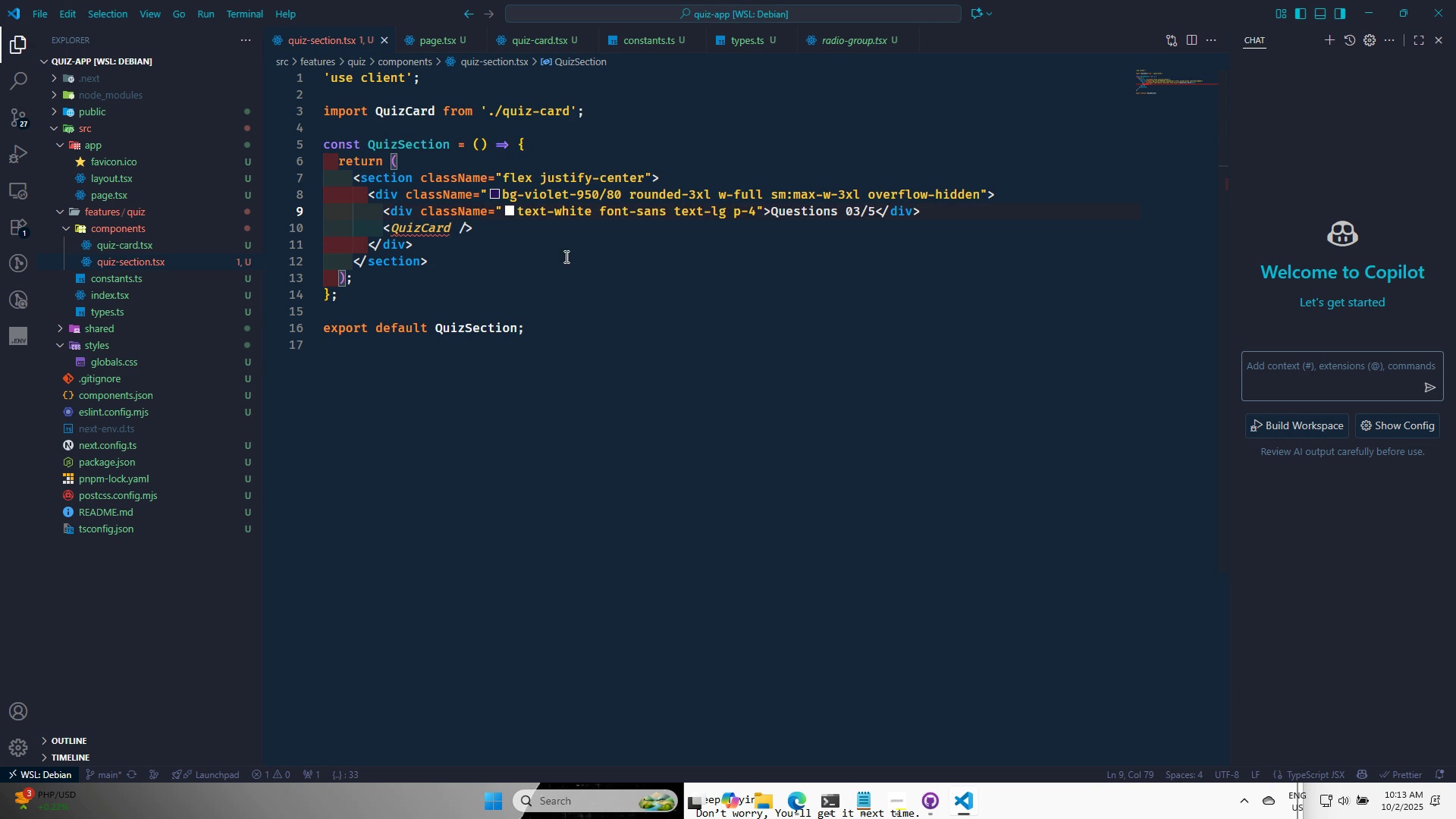 
left_click([543, 145])
 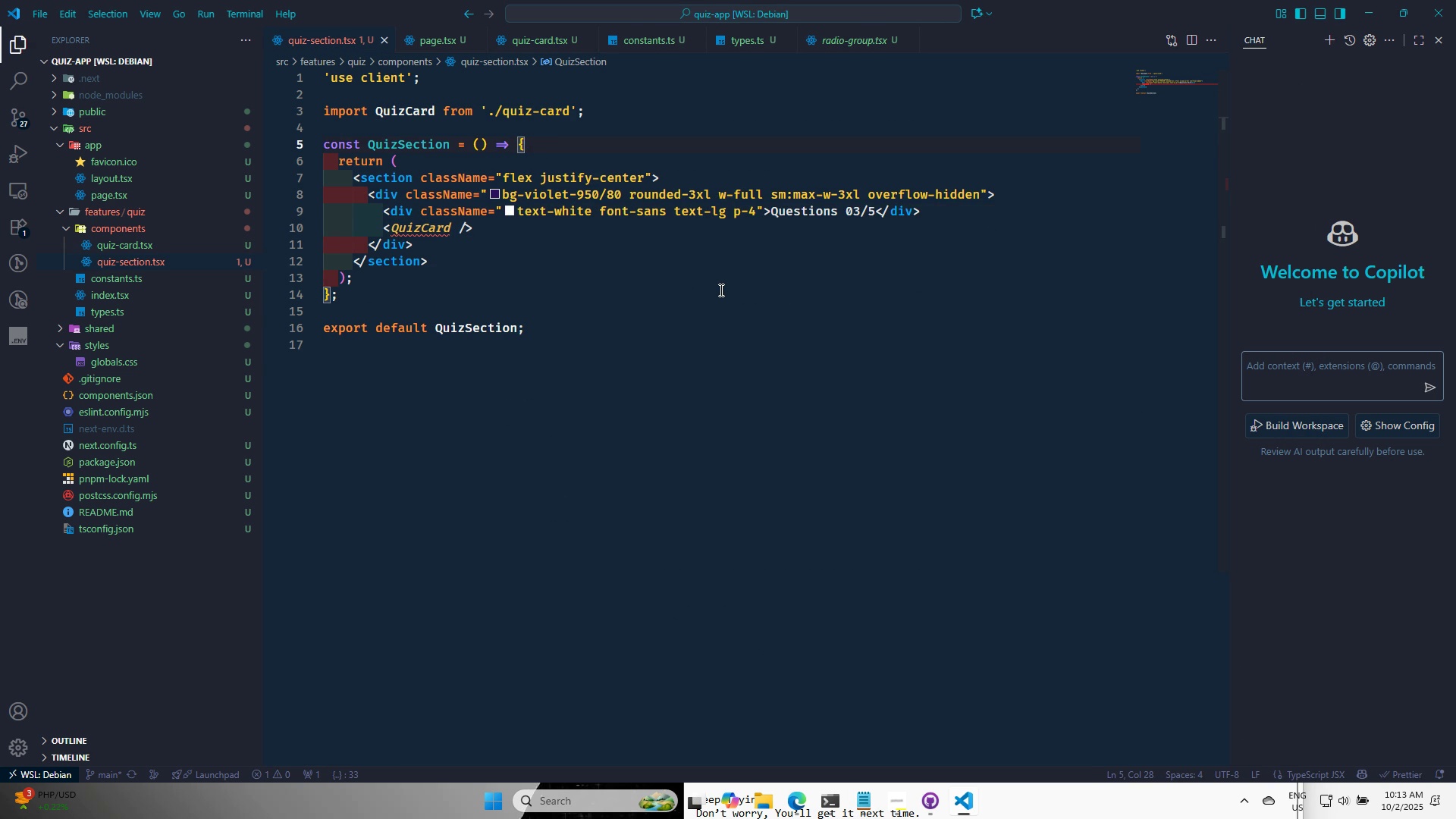 
key(Alt+Enter)
 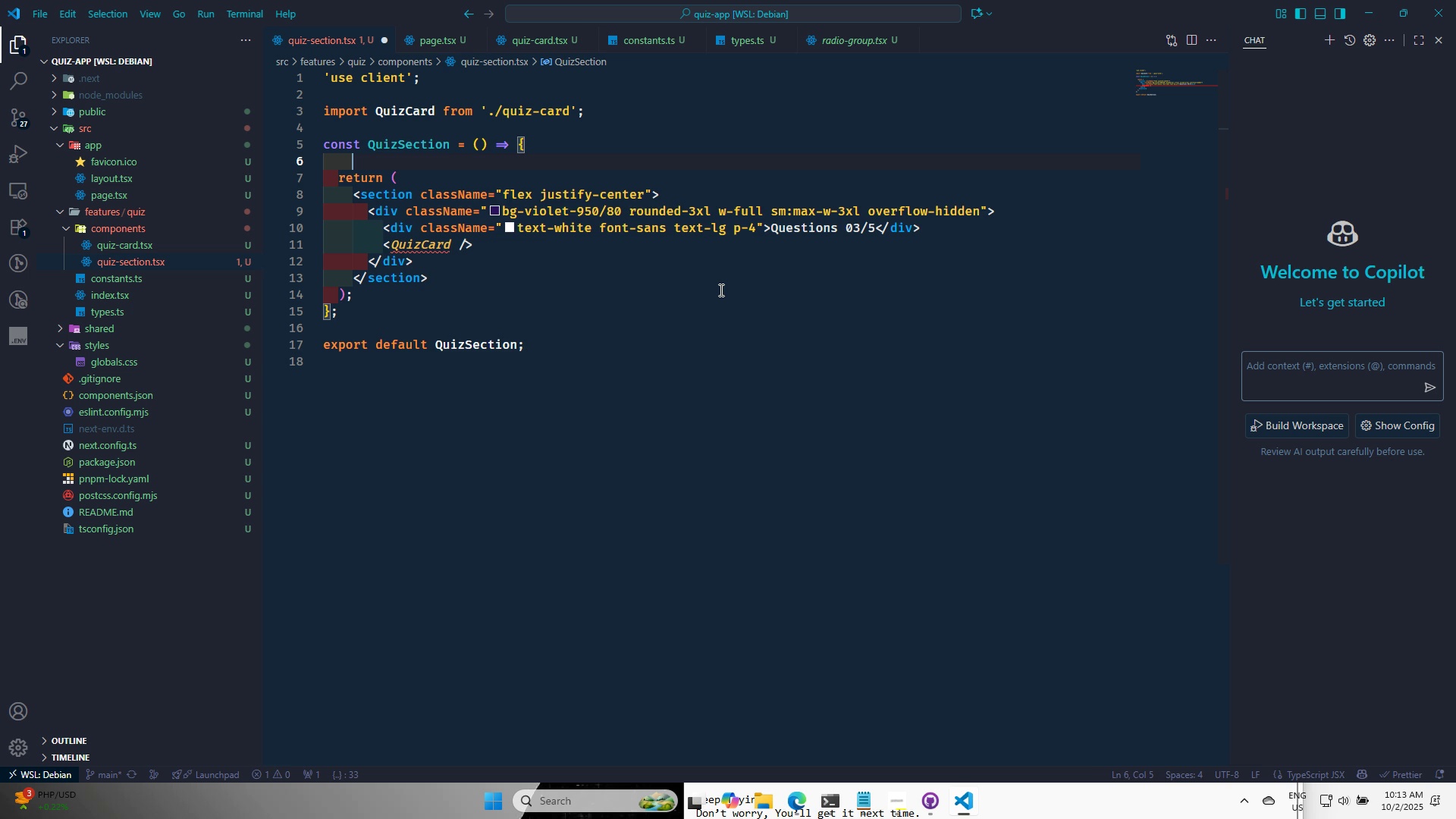 
type(conms)
key(Backspace)
key(Backspace)
type(ns)
key(Backspace)
key(Backspace)
type(st )
 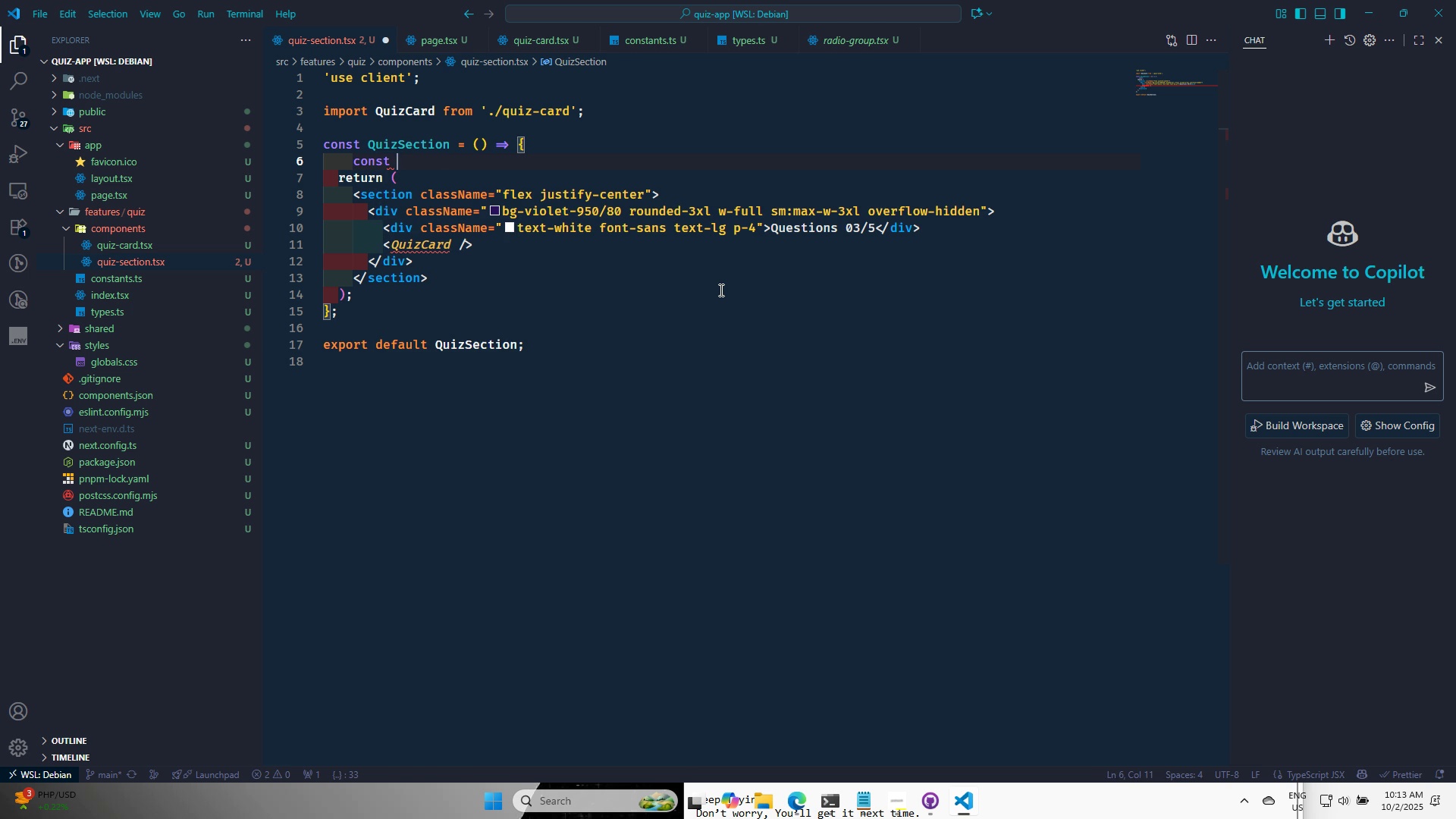 
type(currentQuestion = useMe)
 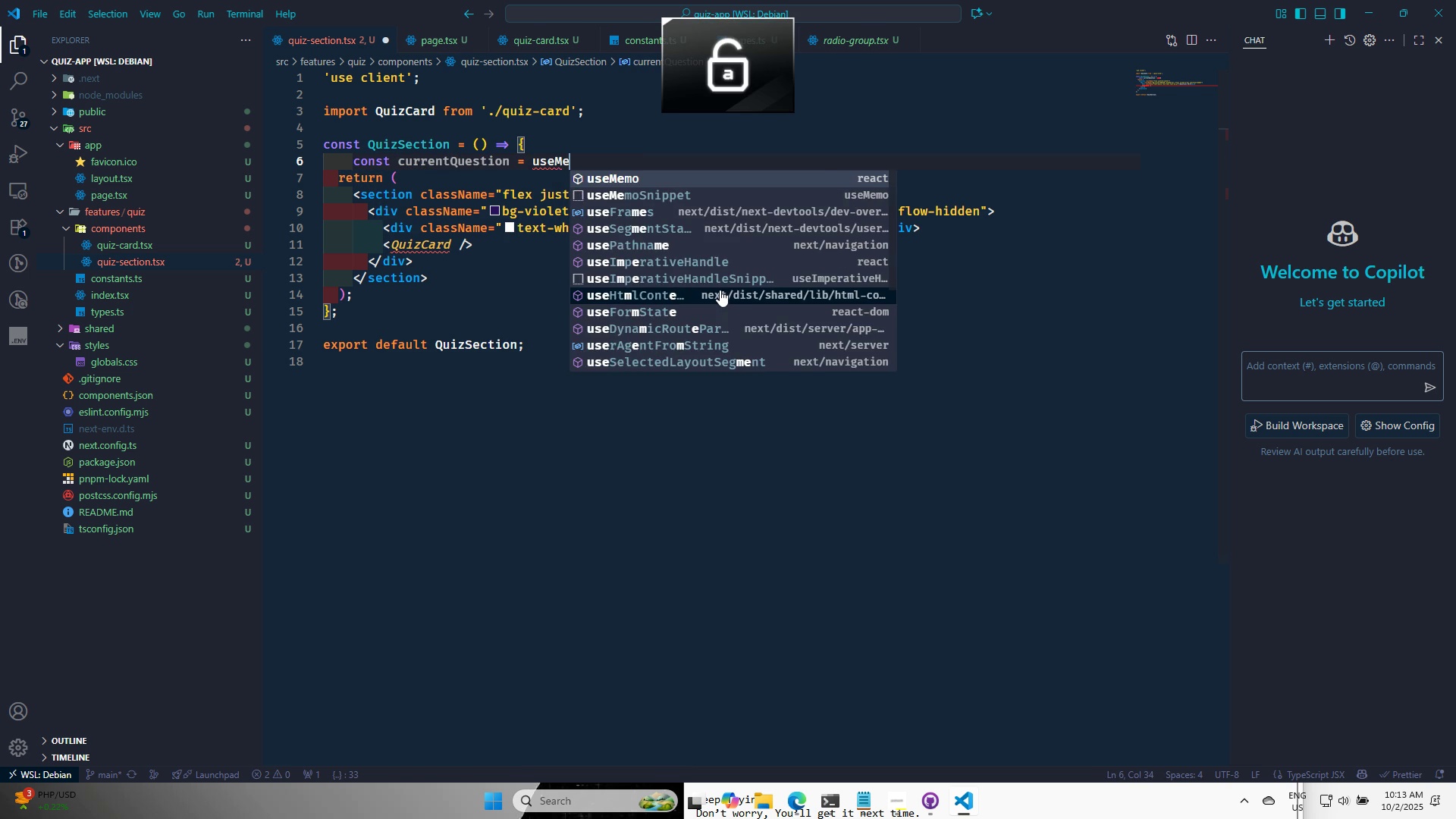 
key(Enter)